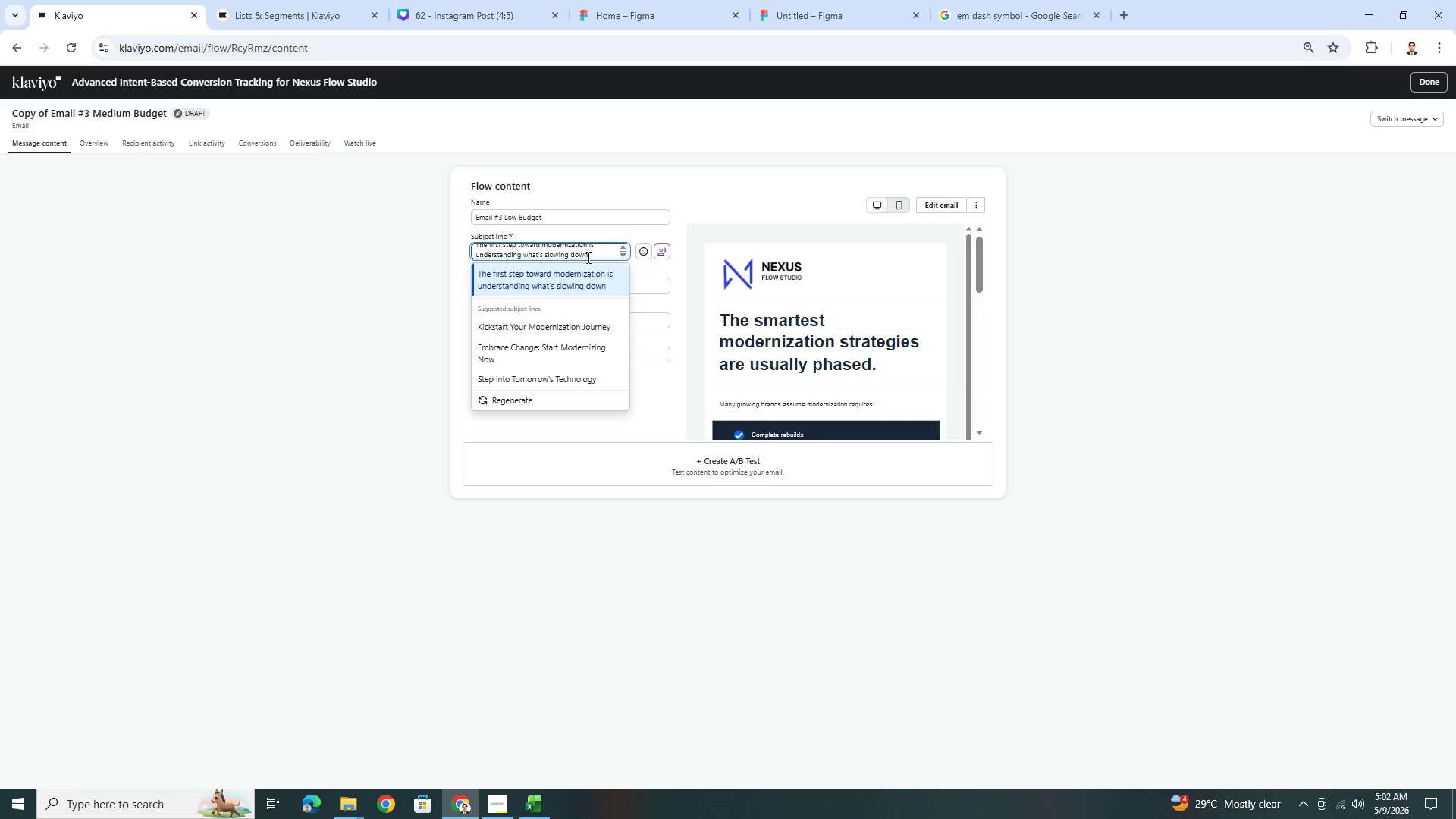 
wait(10.81)
 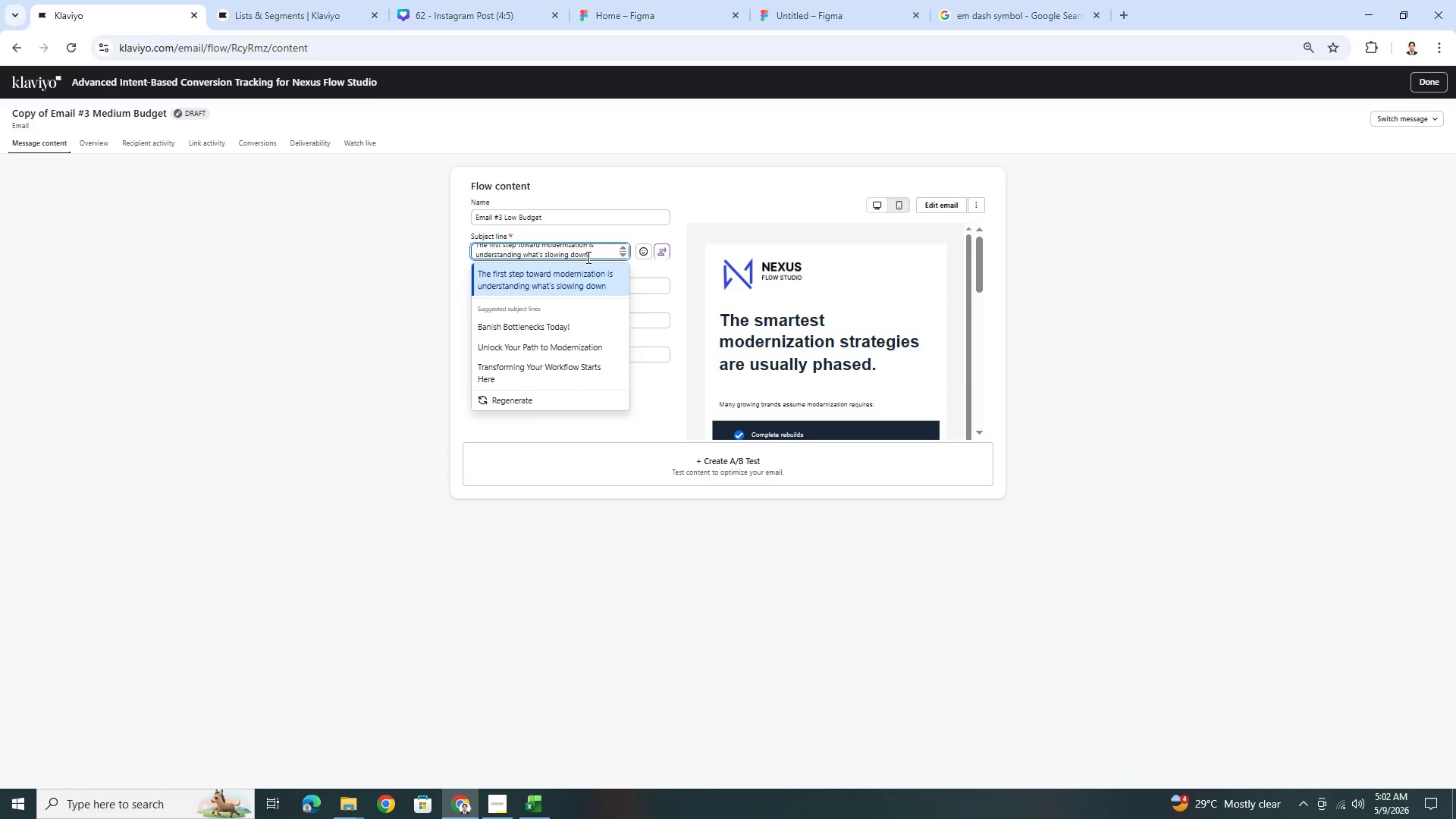 
left_click([661, 282])
 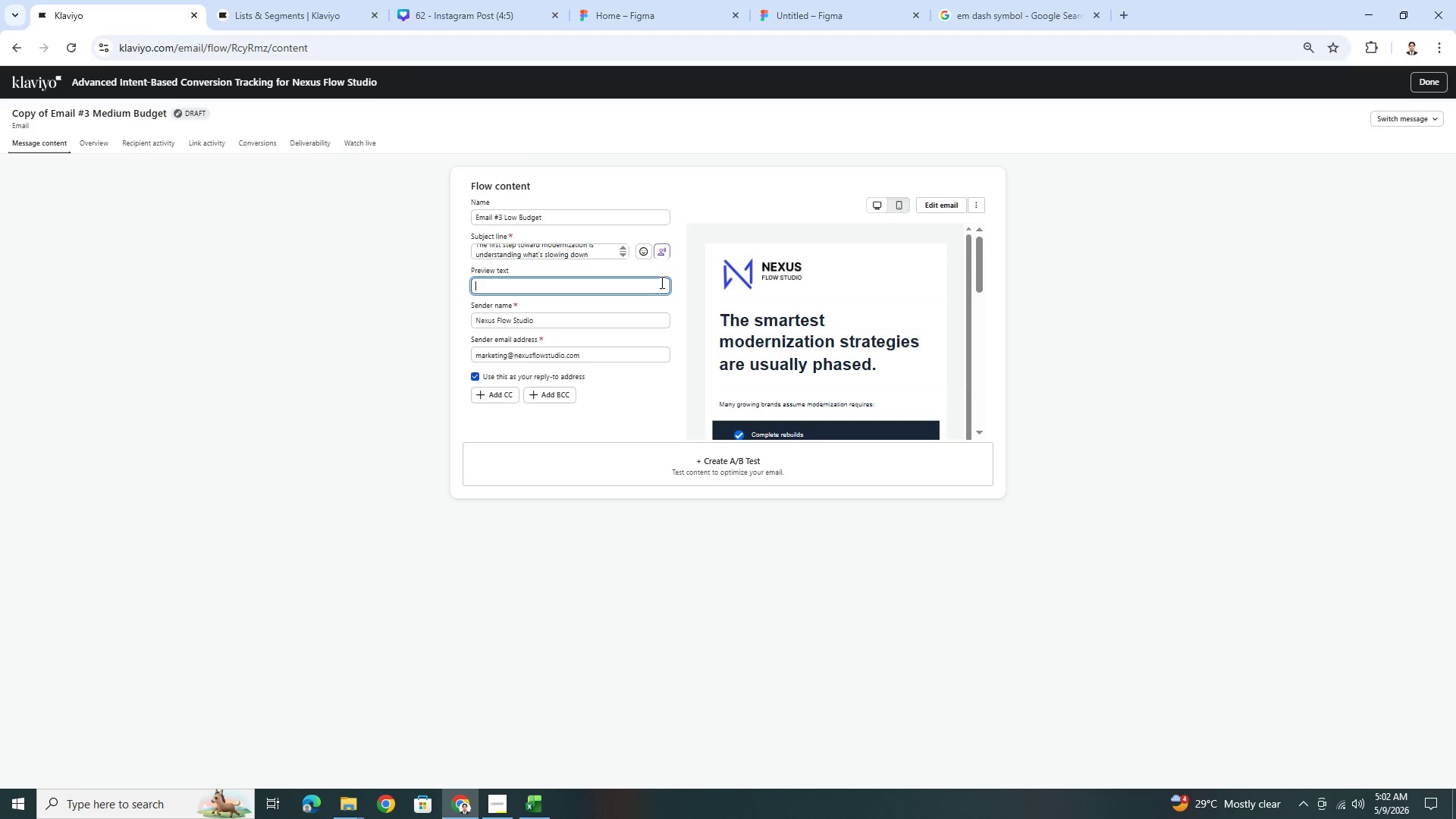 
type(Many technical)
 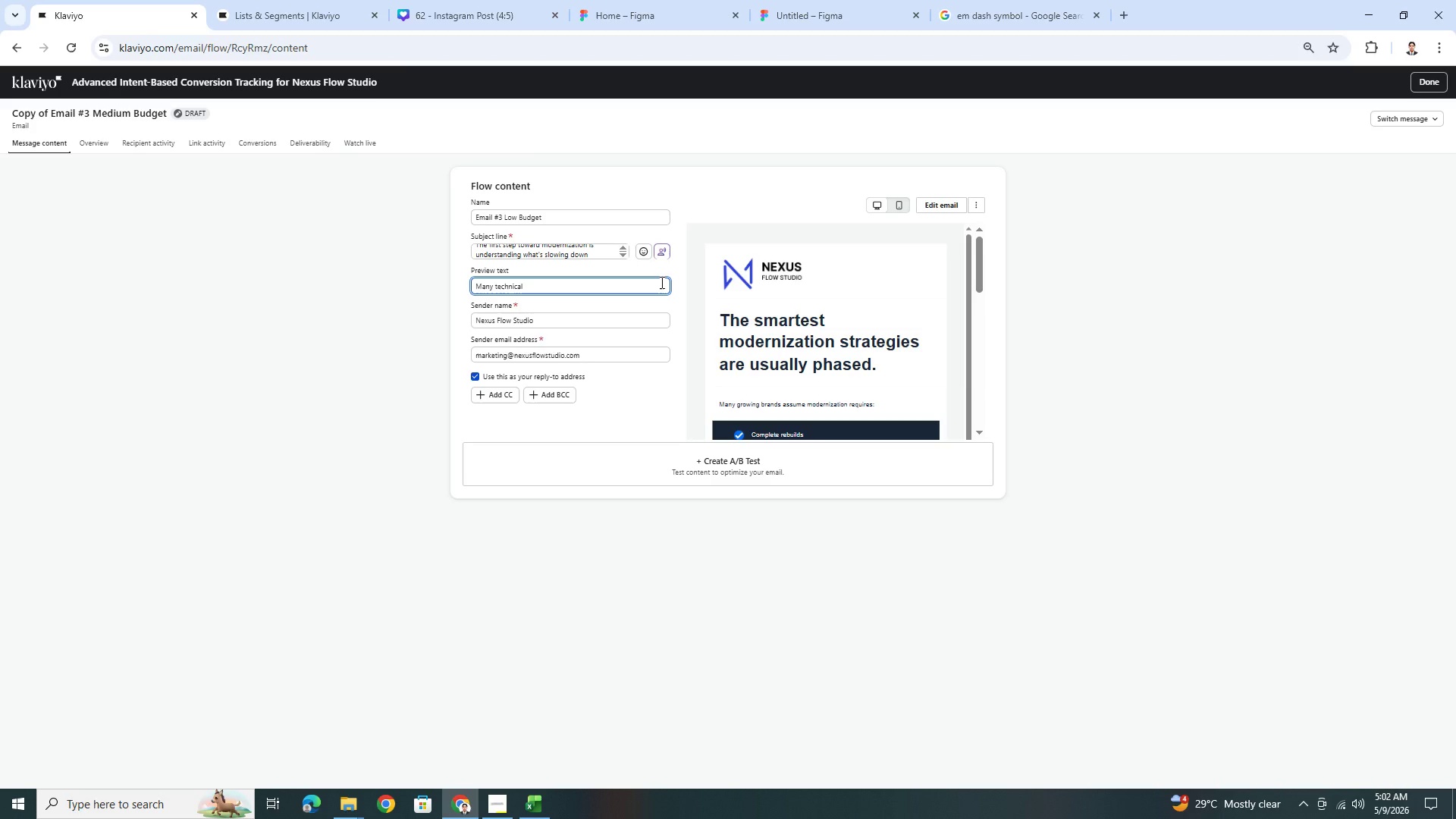 
key(Space)
 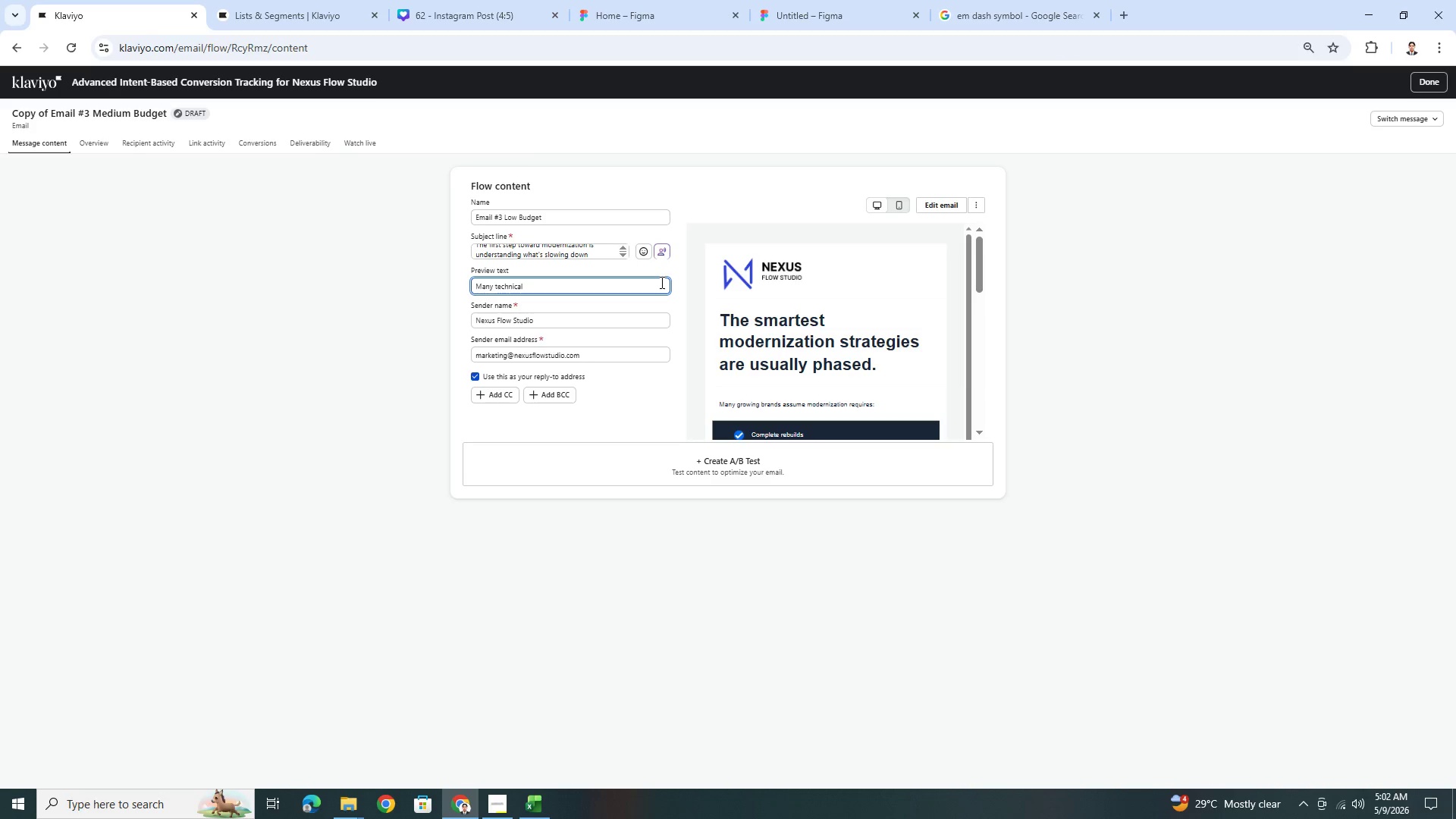 
type(limitations can be improved)
 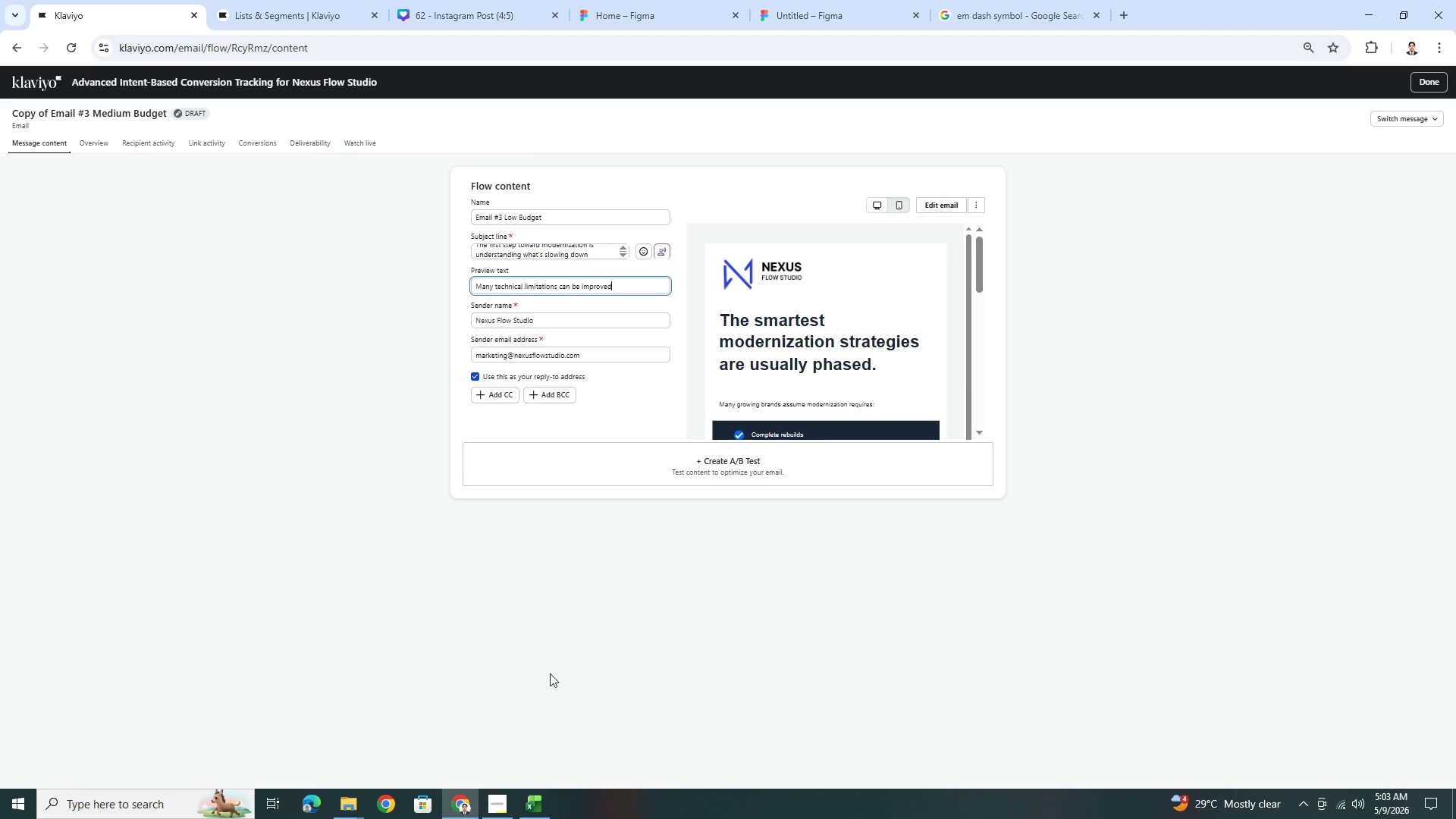 
left_click([491, 802])